 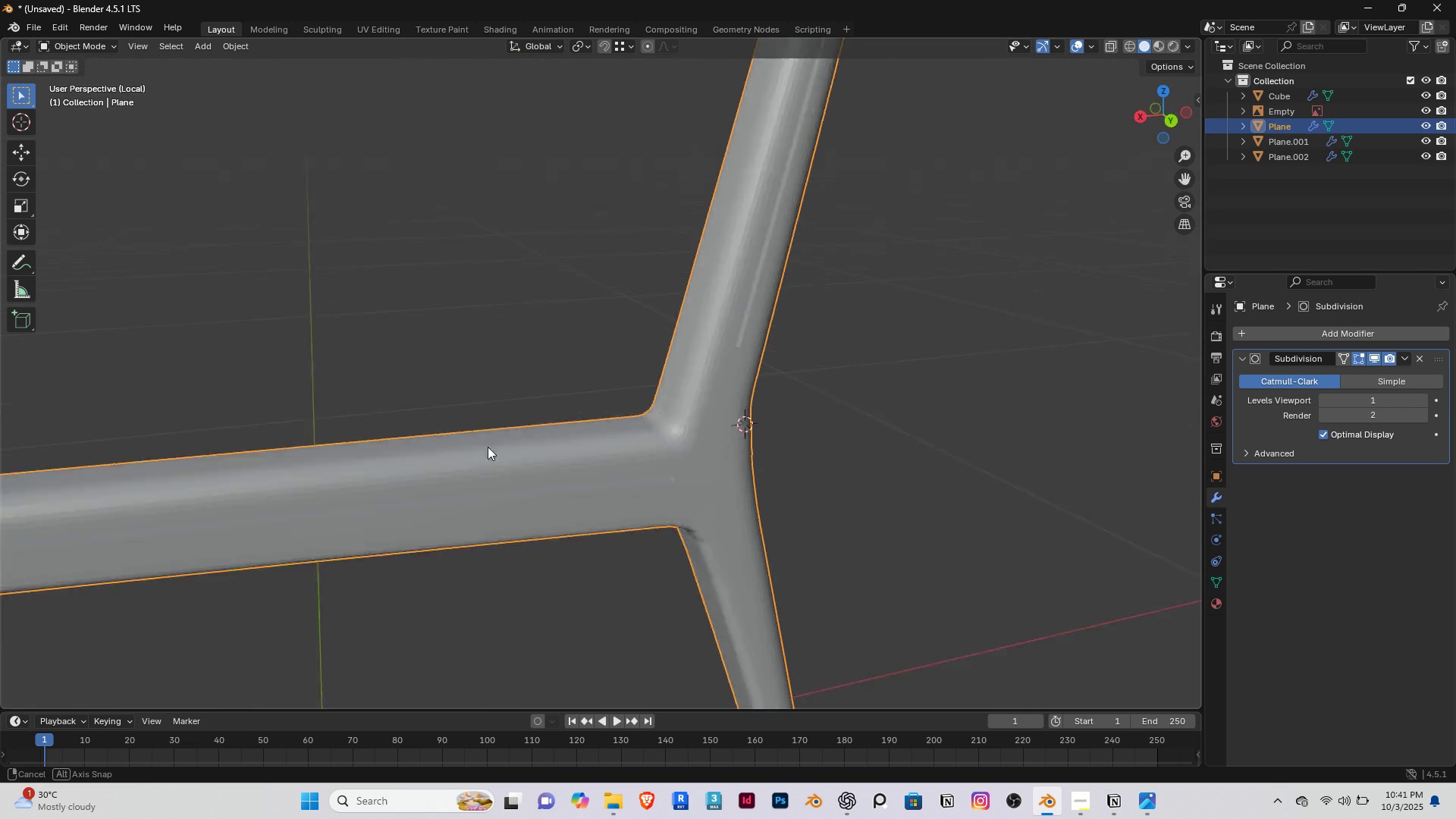 
scroll: coordinate [422, 491], scroll_direction: down, amount: 2.0
 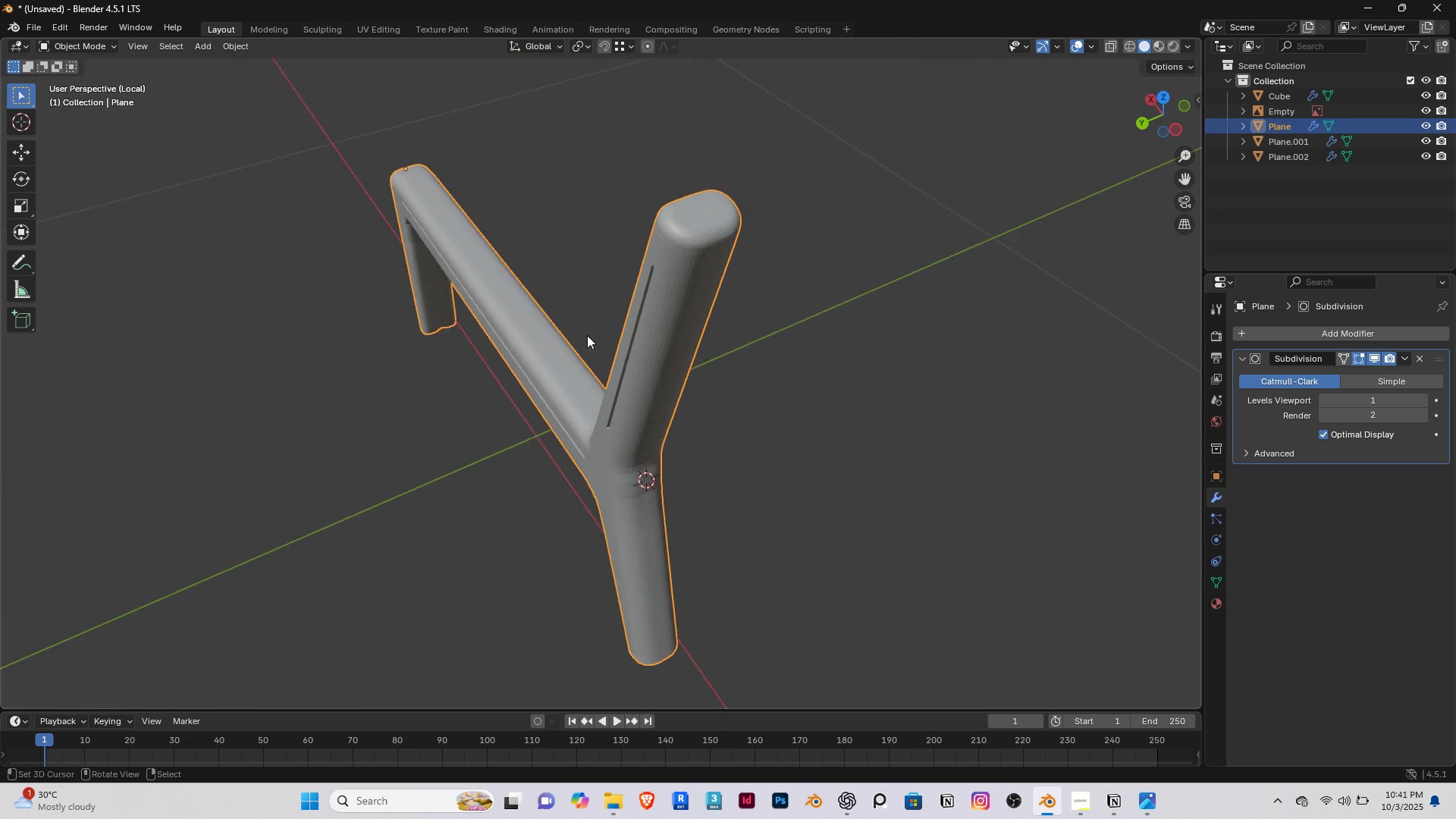 
scroll: coordinate [624, 274], scroll_direction: up, amount: 4.0
 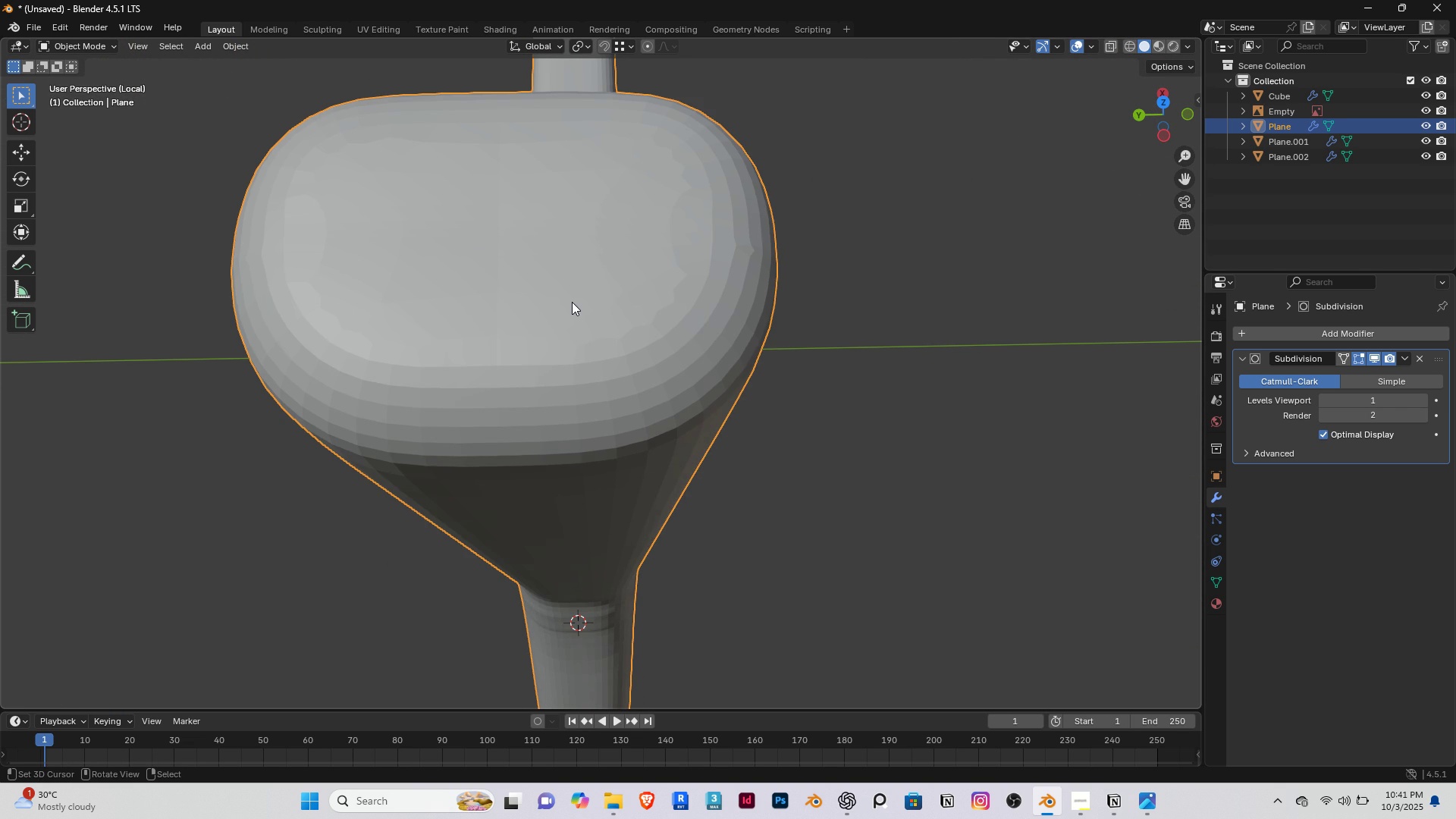 
key(Tab)
 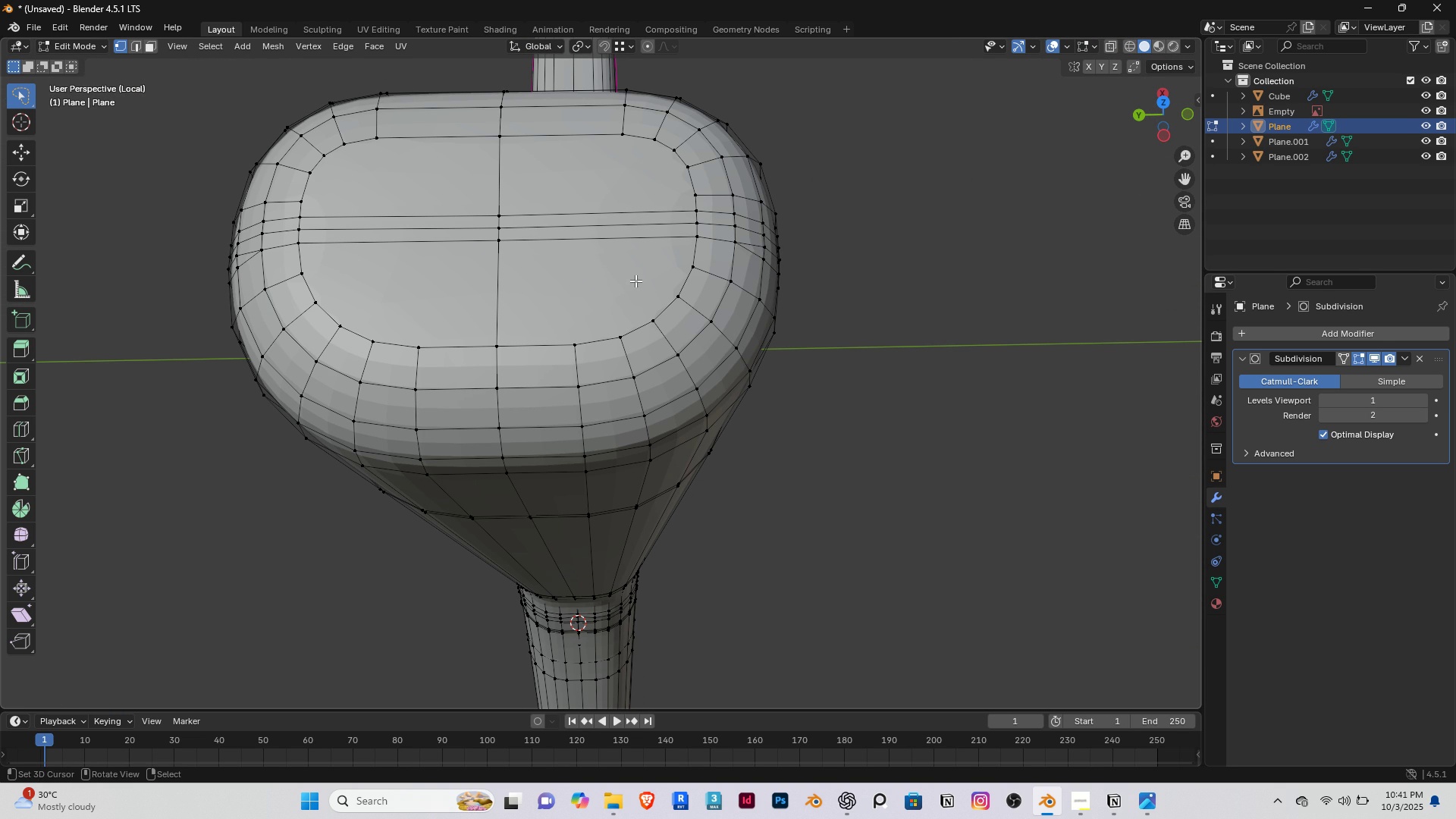 
key(K)
 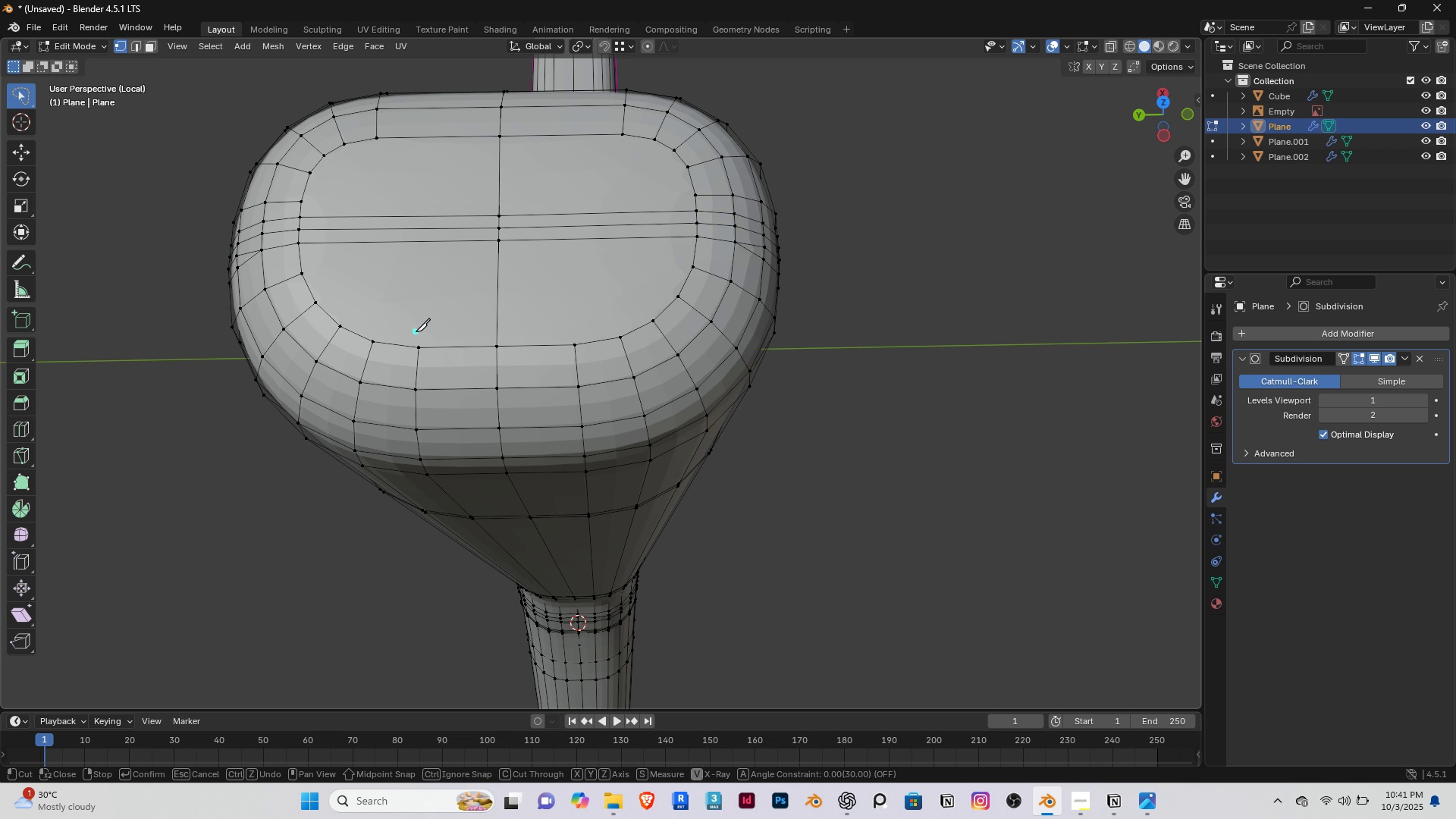 
wait(10.08)
 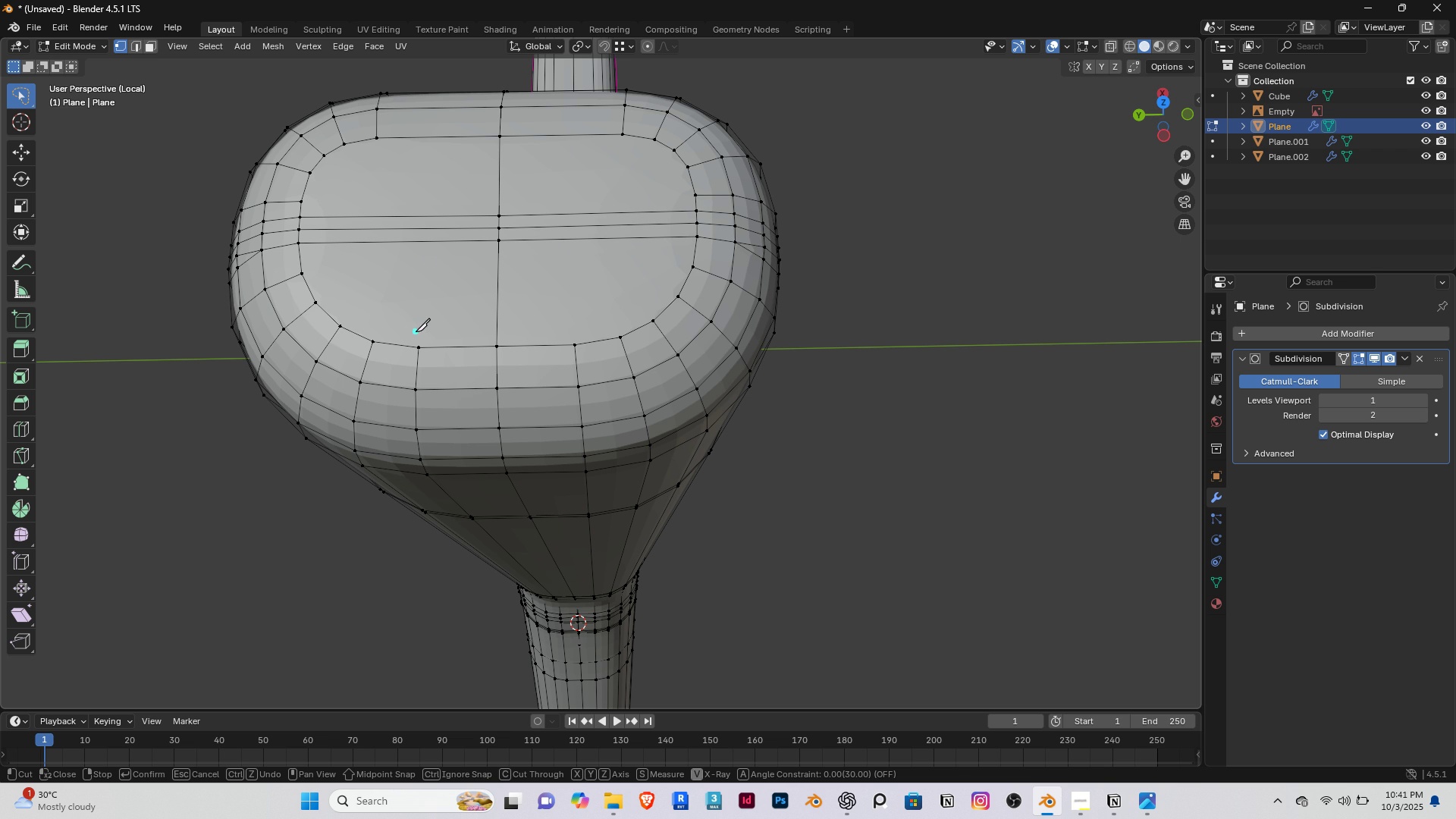 
key(Tab)
 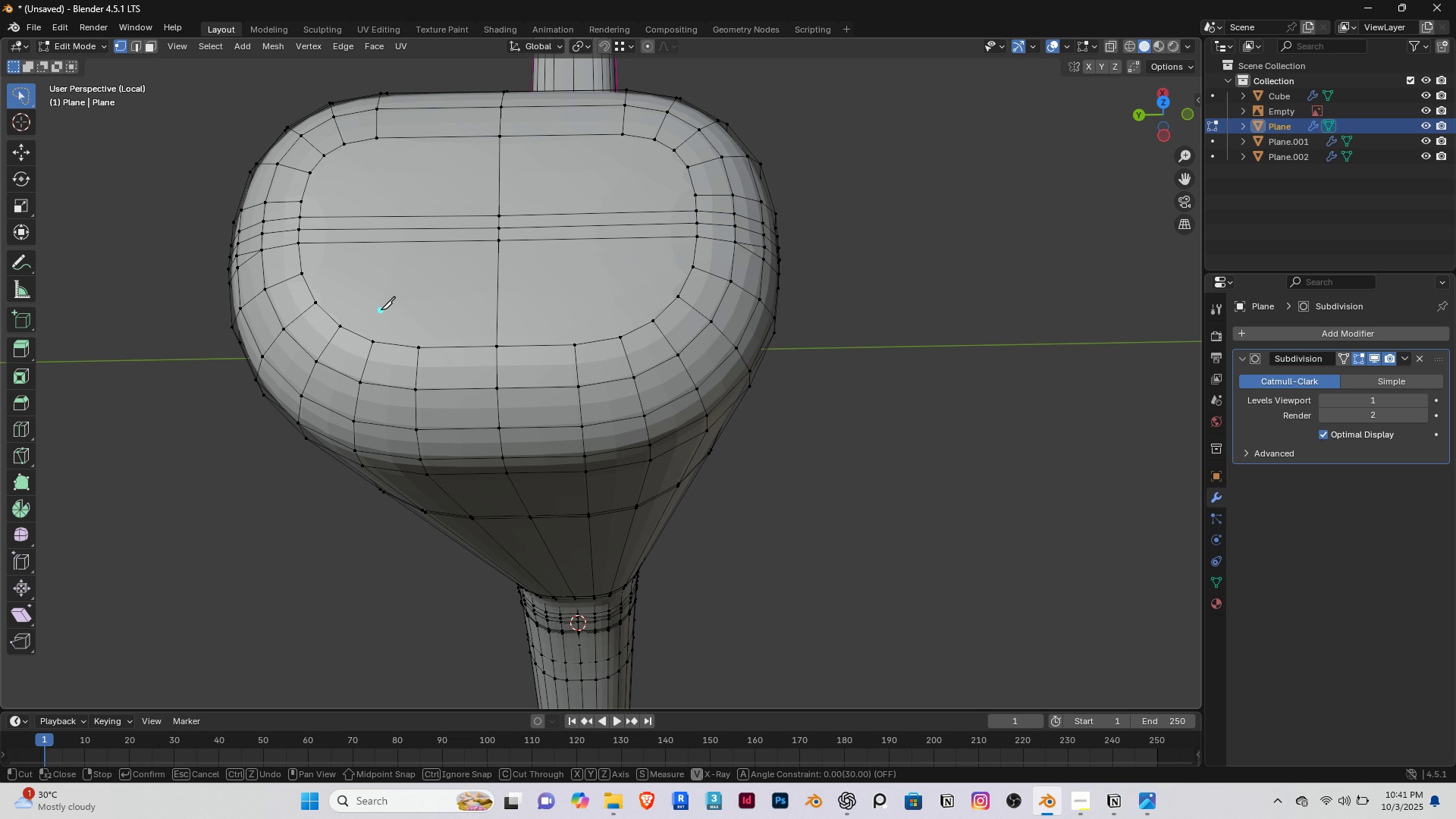 
key(Tab)
 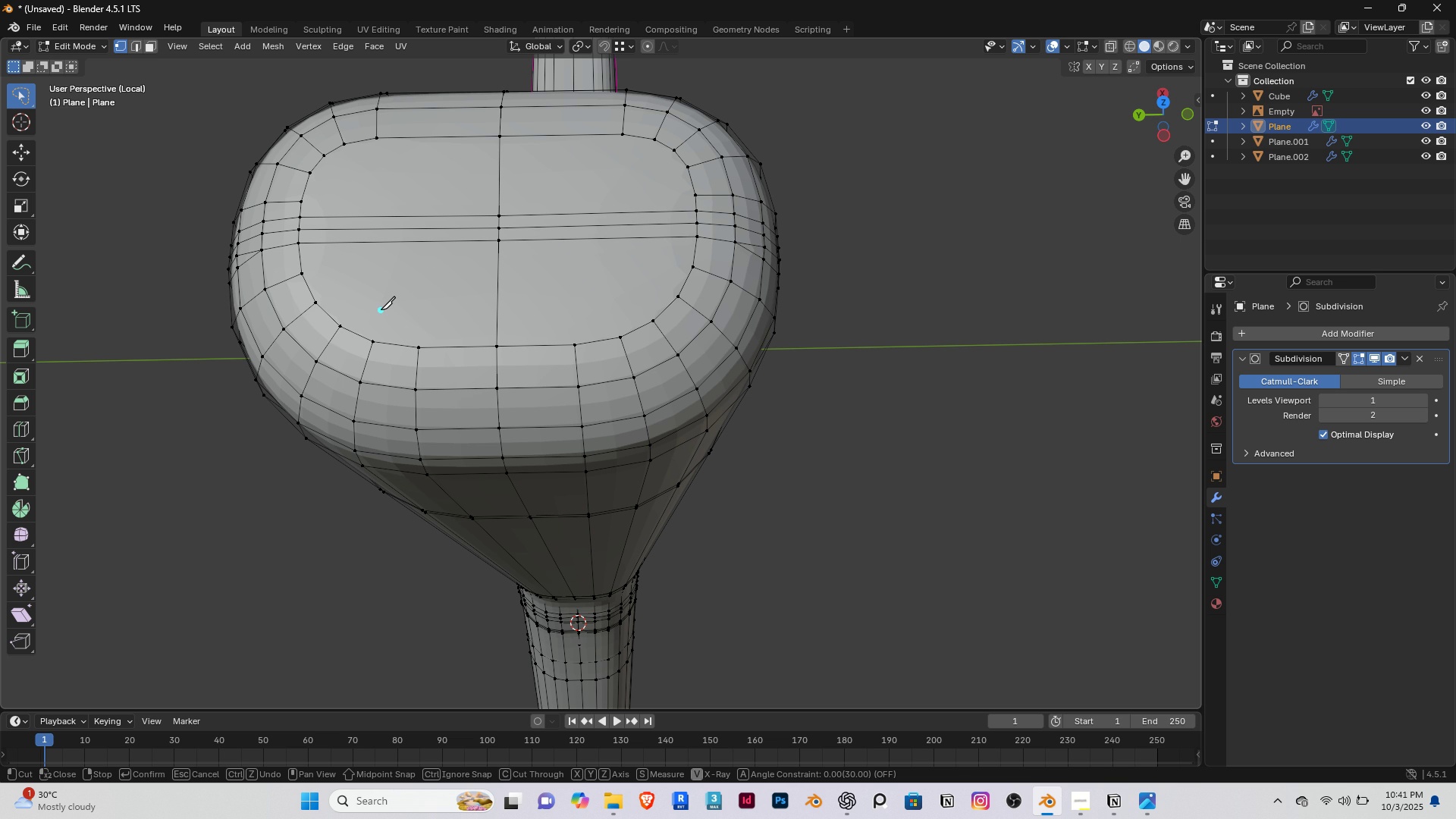 
key(CapsLock)
 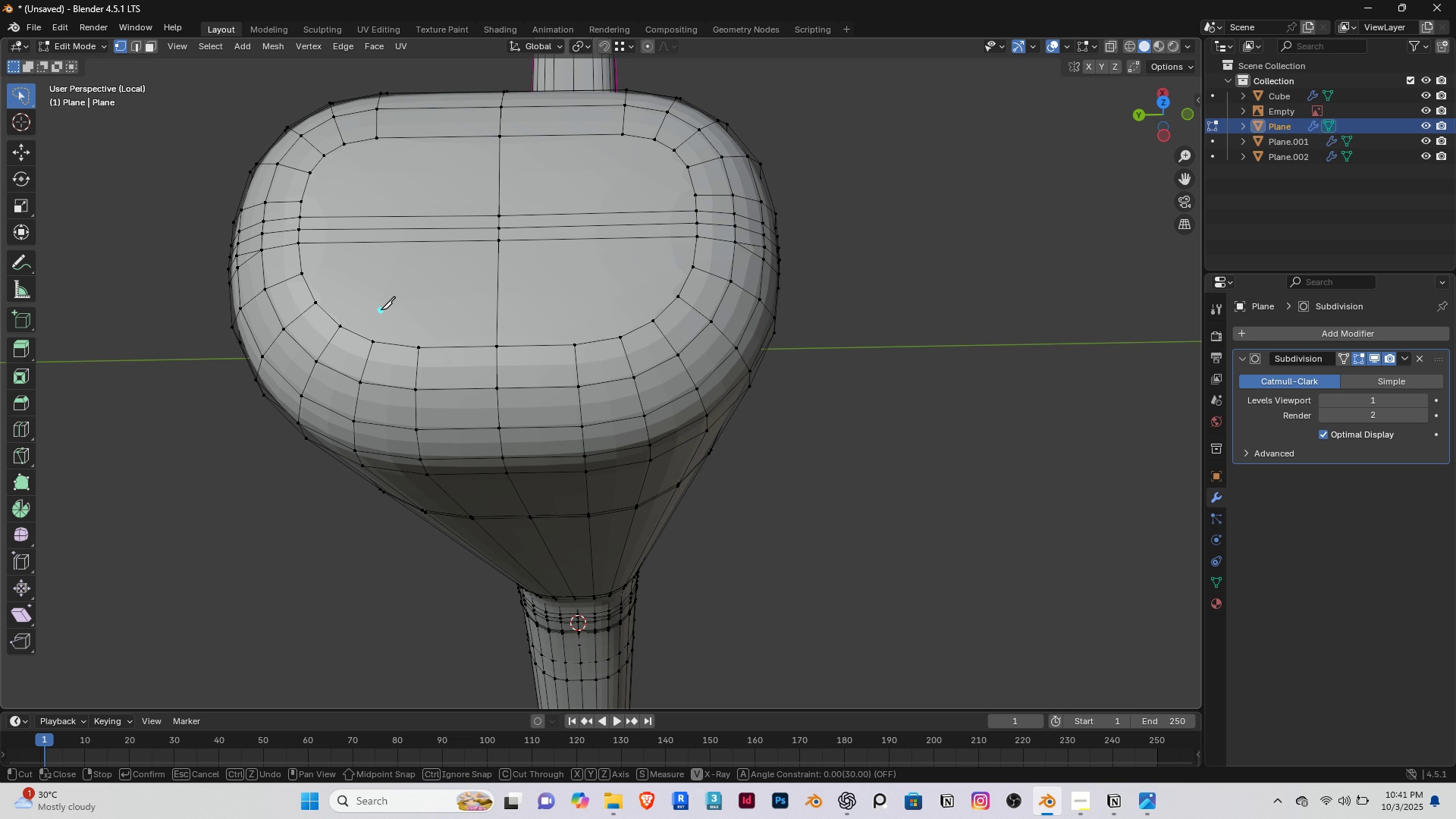 
key(Enter)
 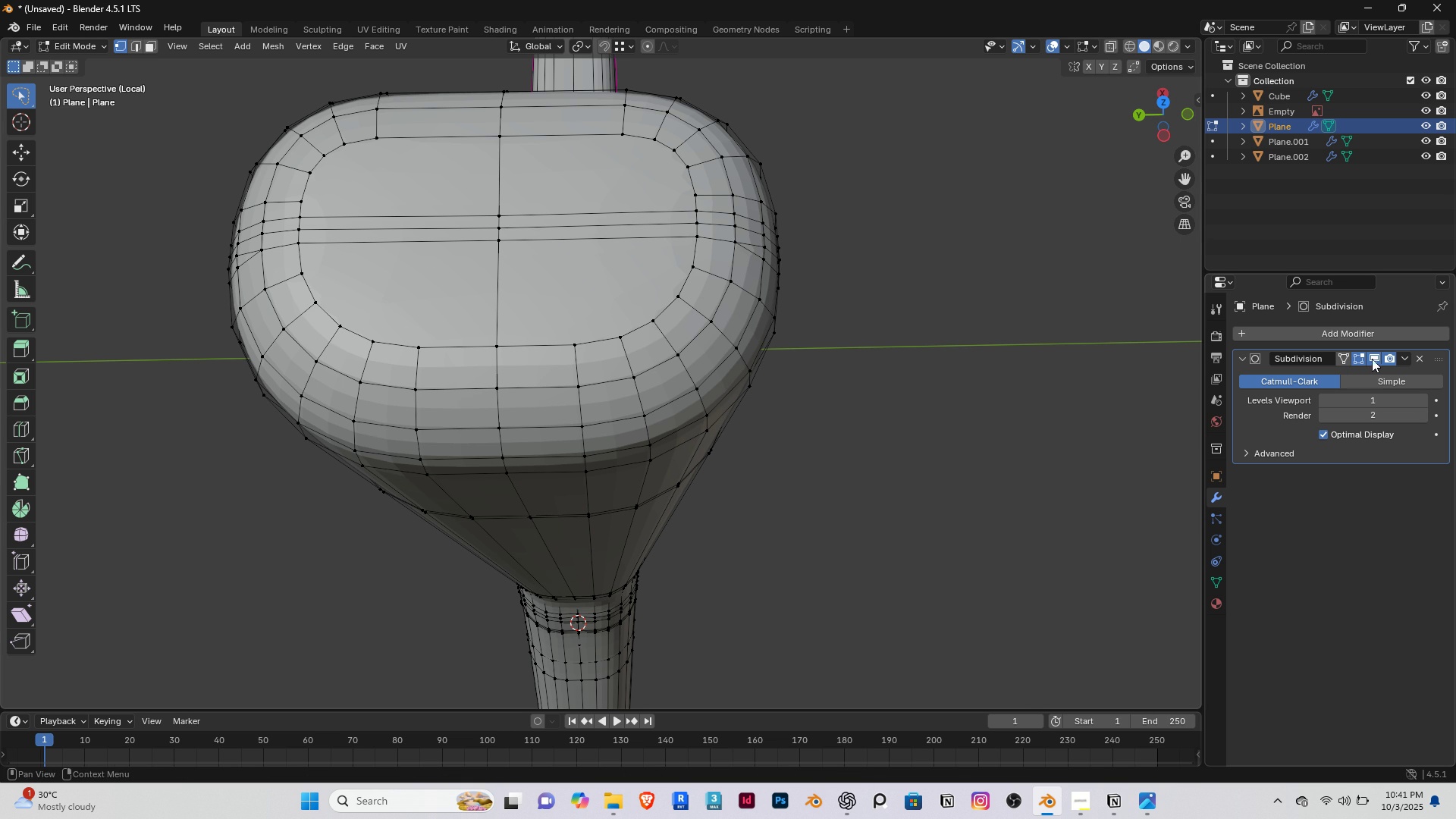 
left_click([1376, 359])